 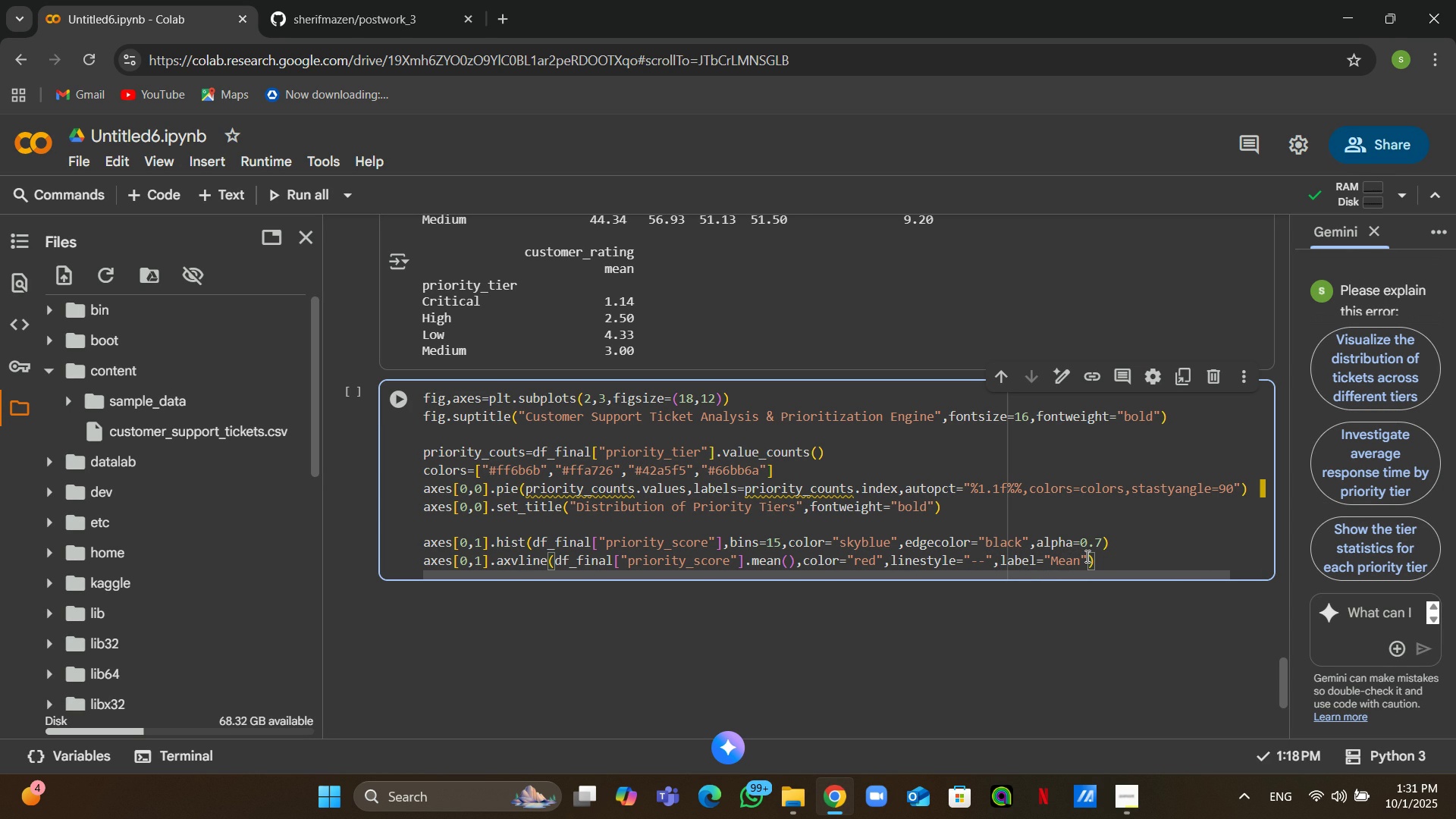 
left_click([1047, 560])
 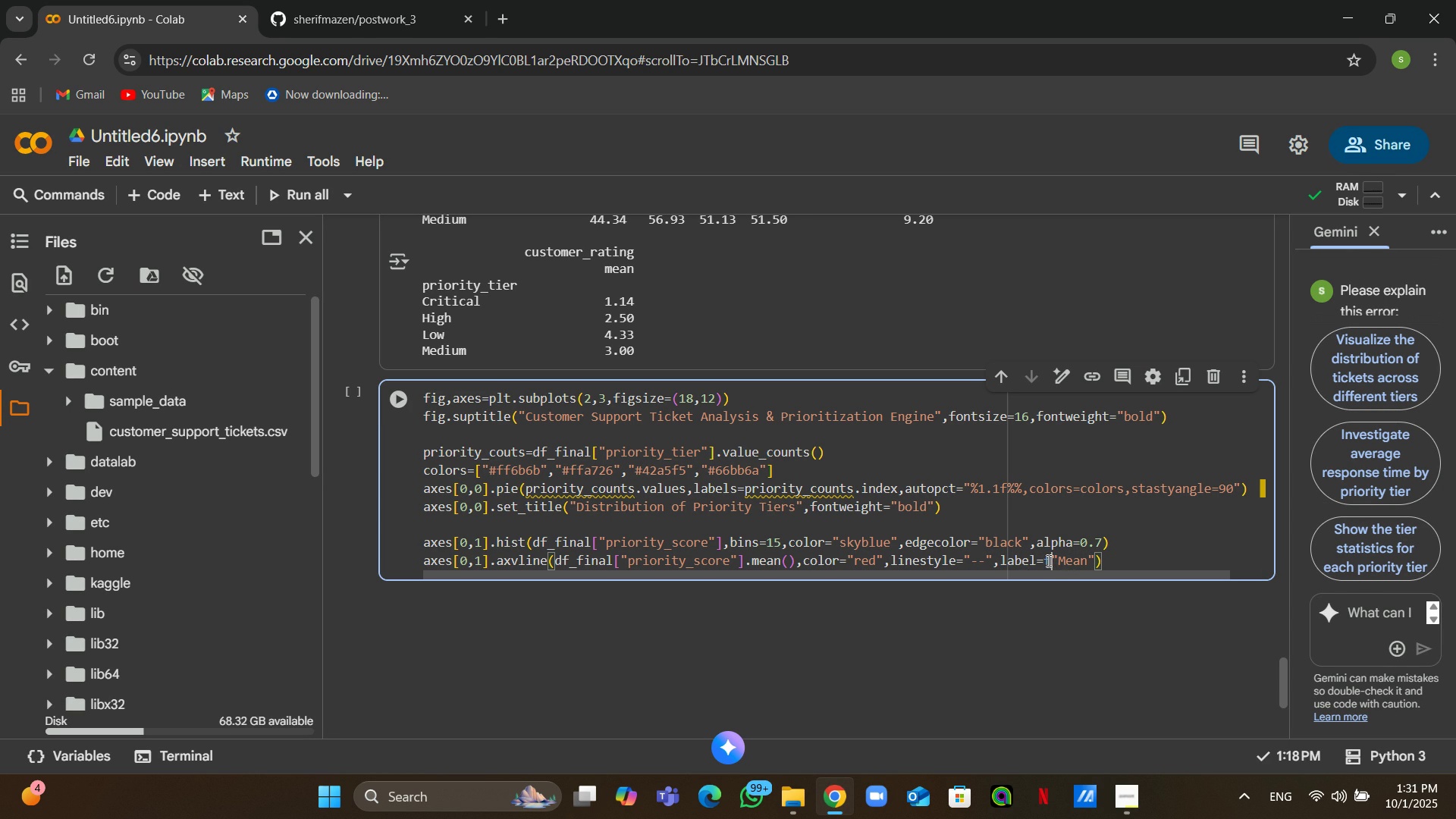 
key(F)
 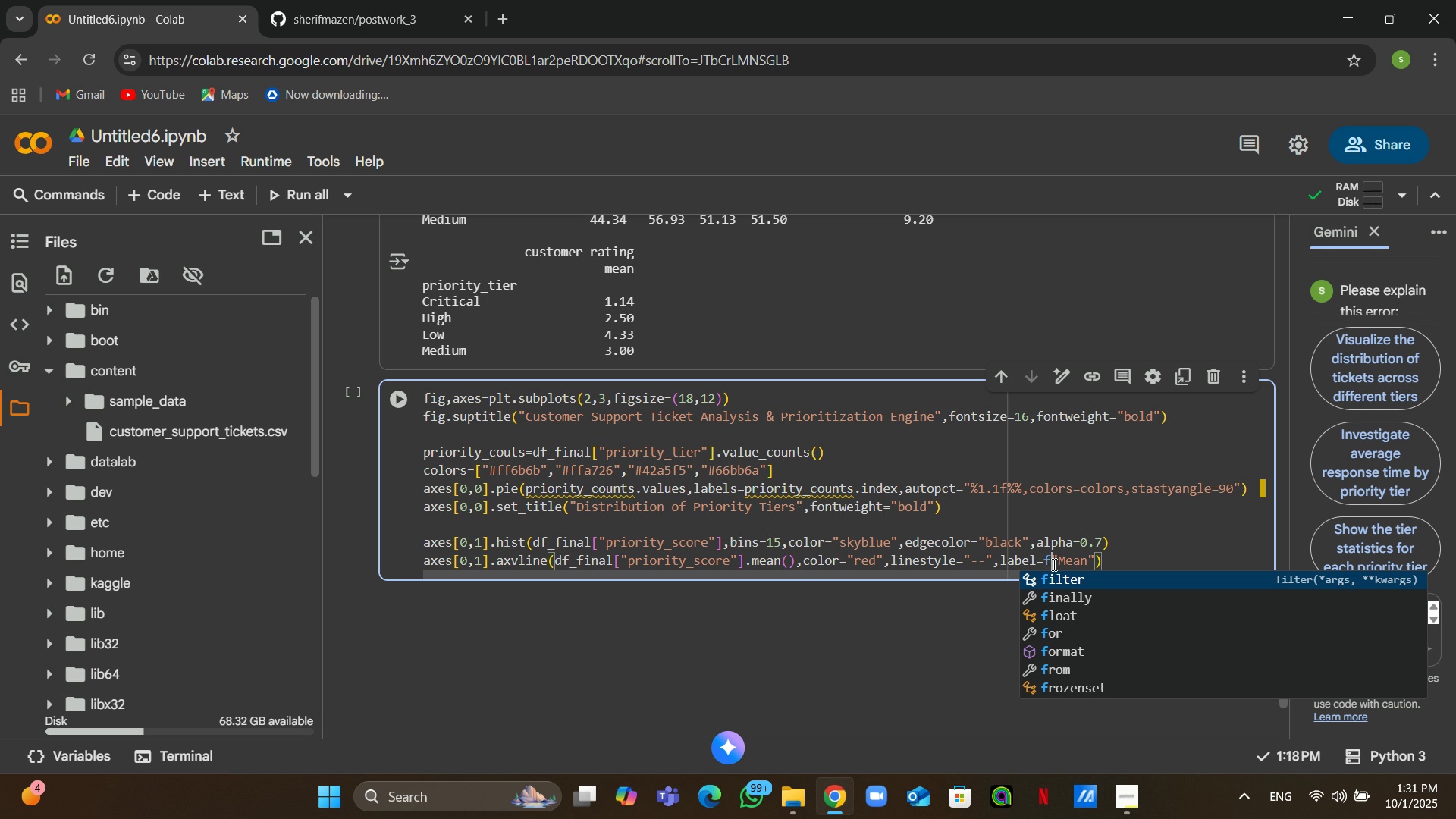 
wait(5.14)
 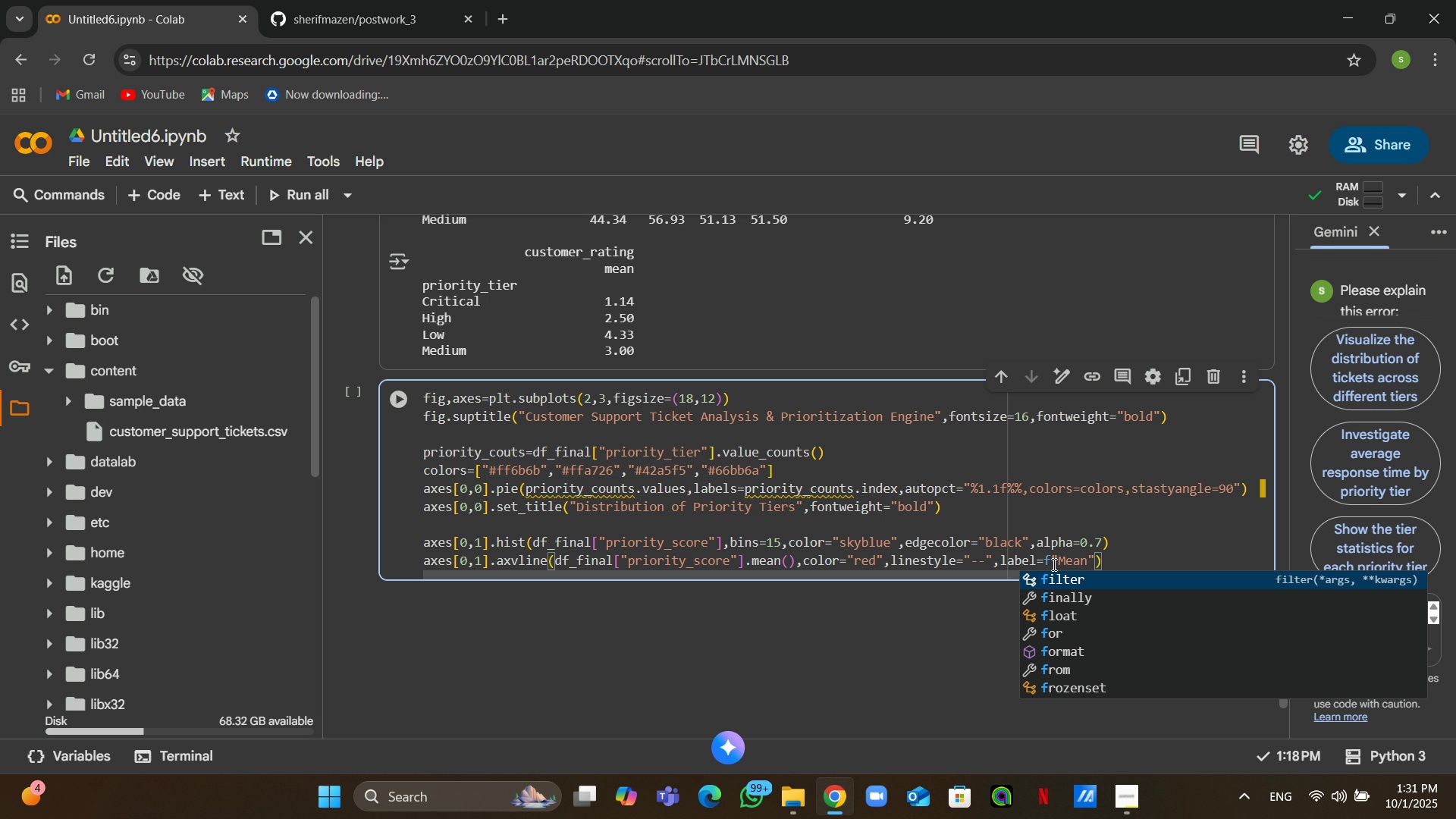 
left_click([1009, 559])
 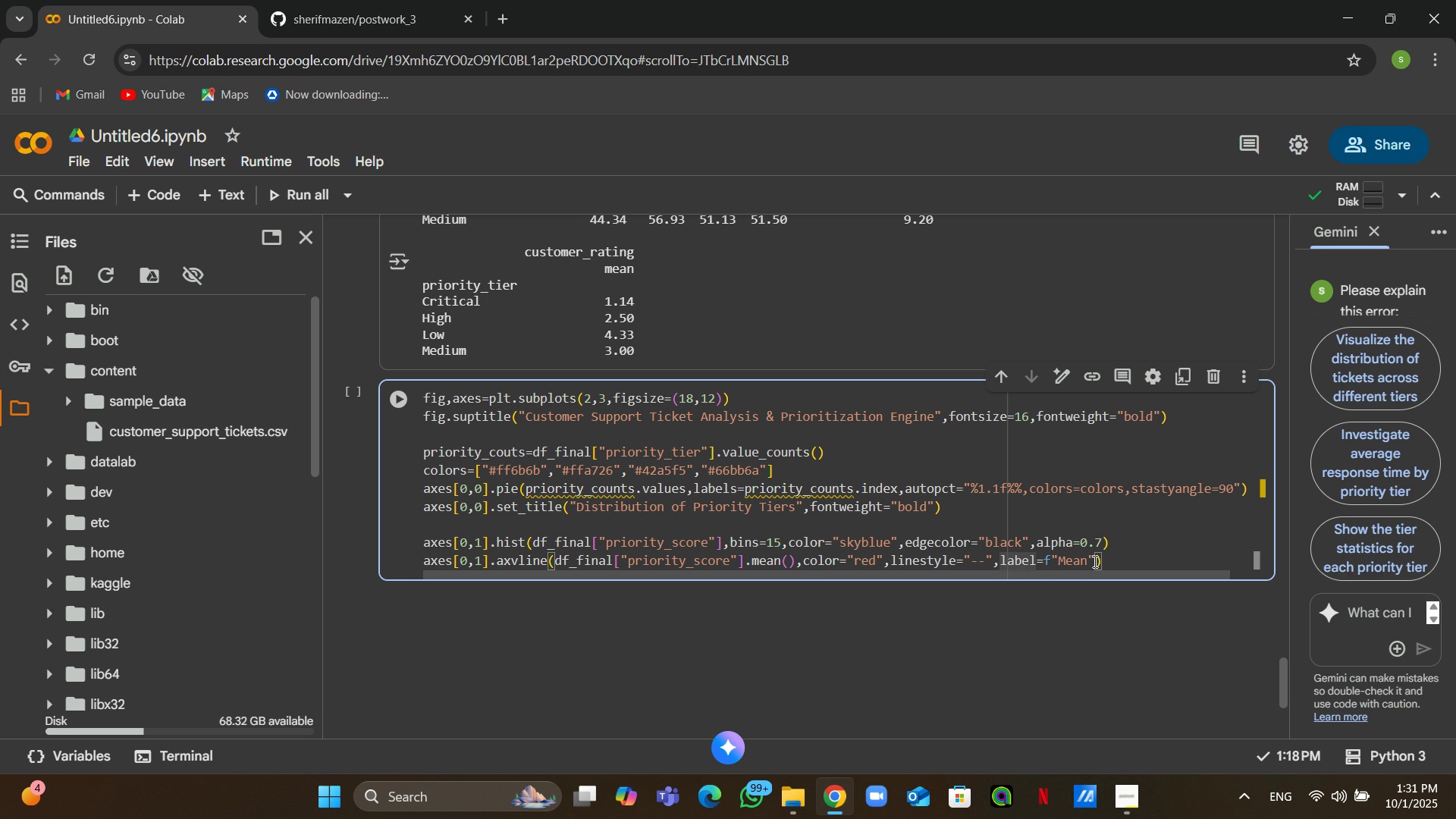 
left_click([1094, 561])